 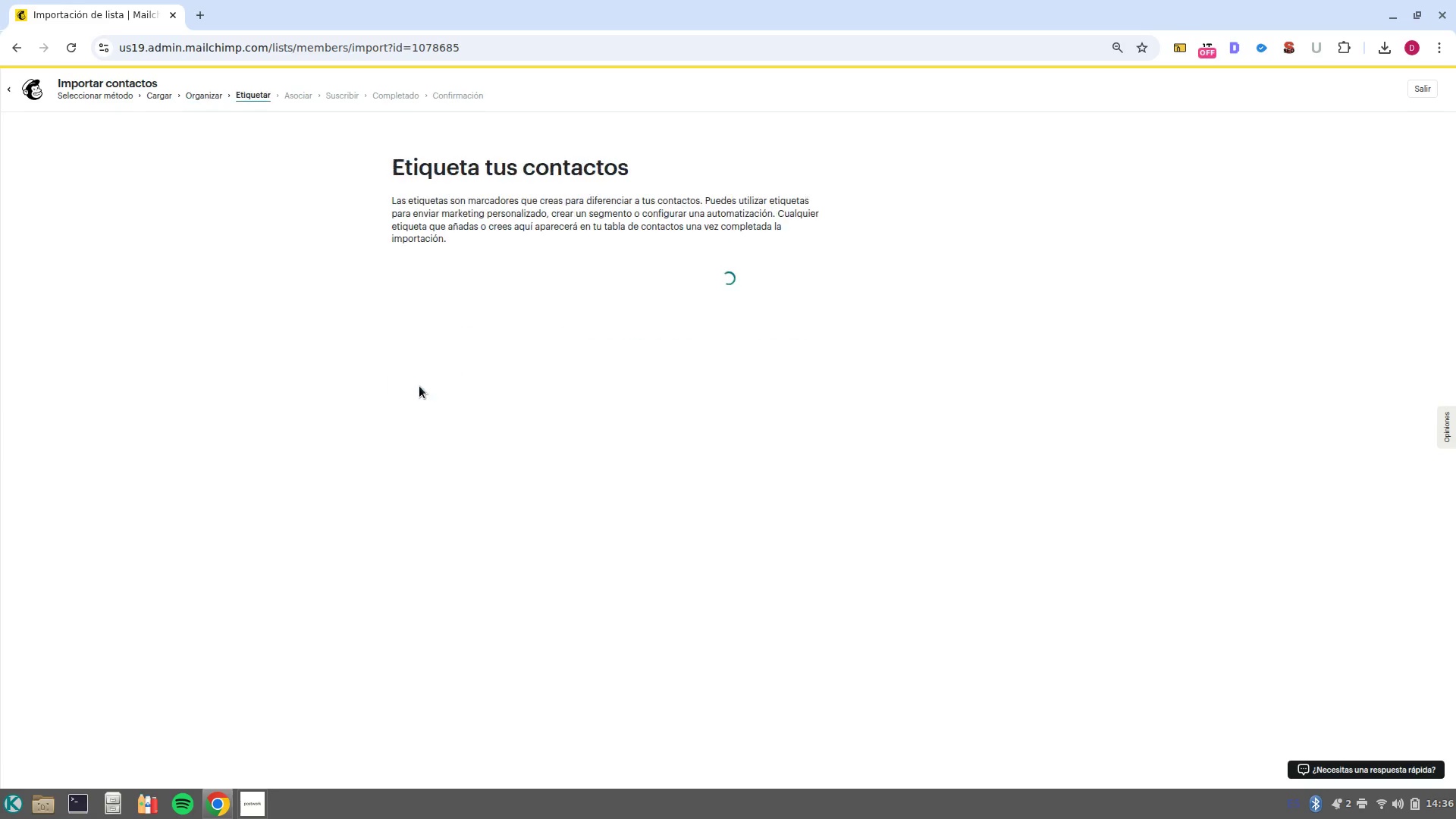 
left_click([483, 309])
 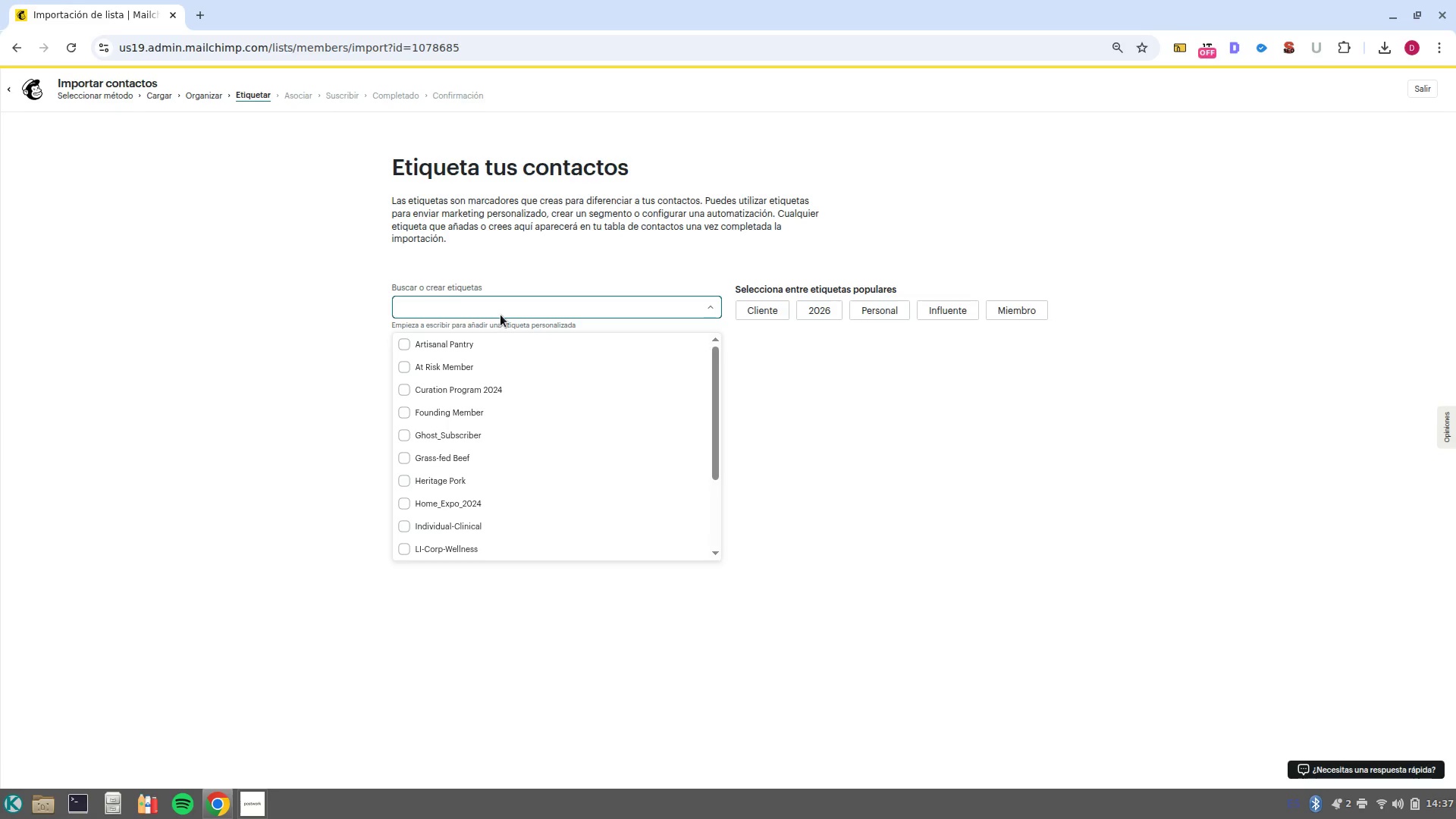 
wait(70.95)
 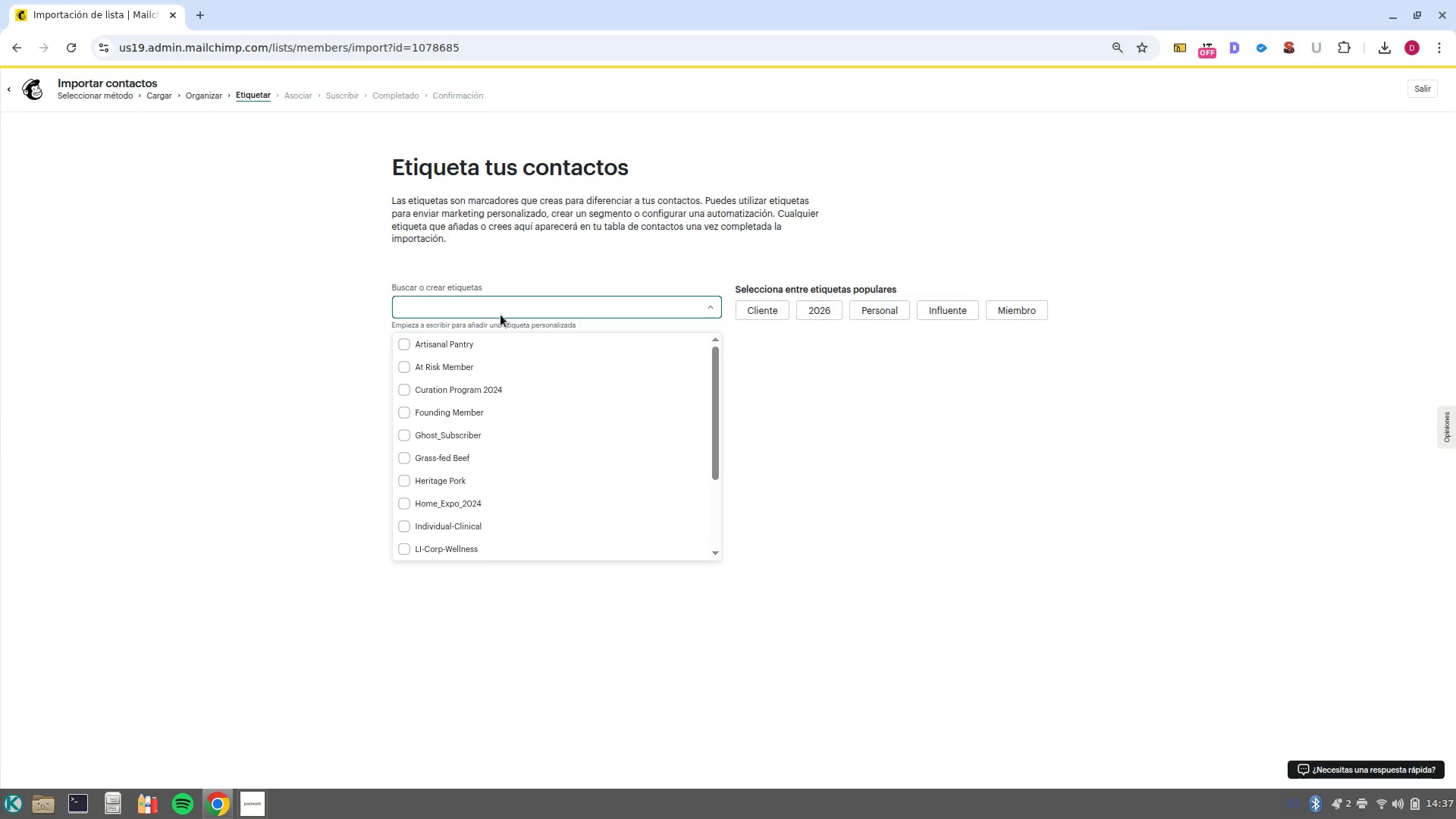 
left_click([989, 495])
 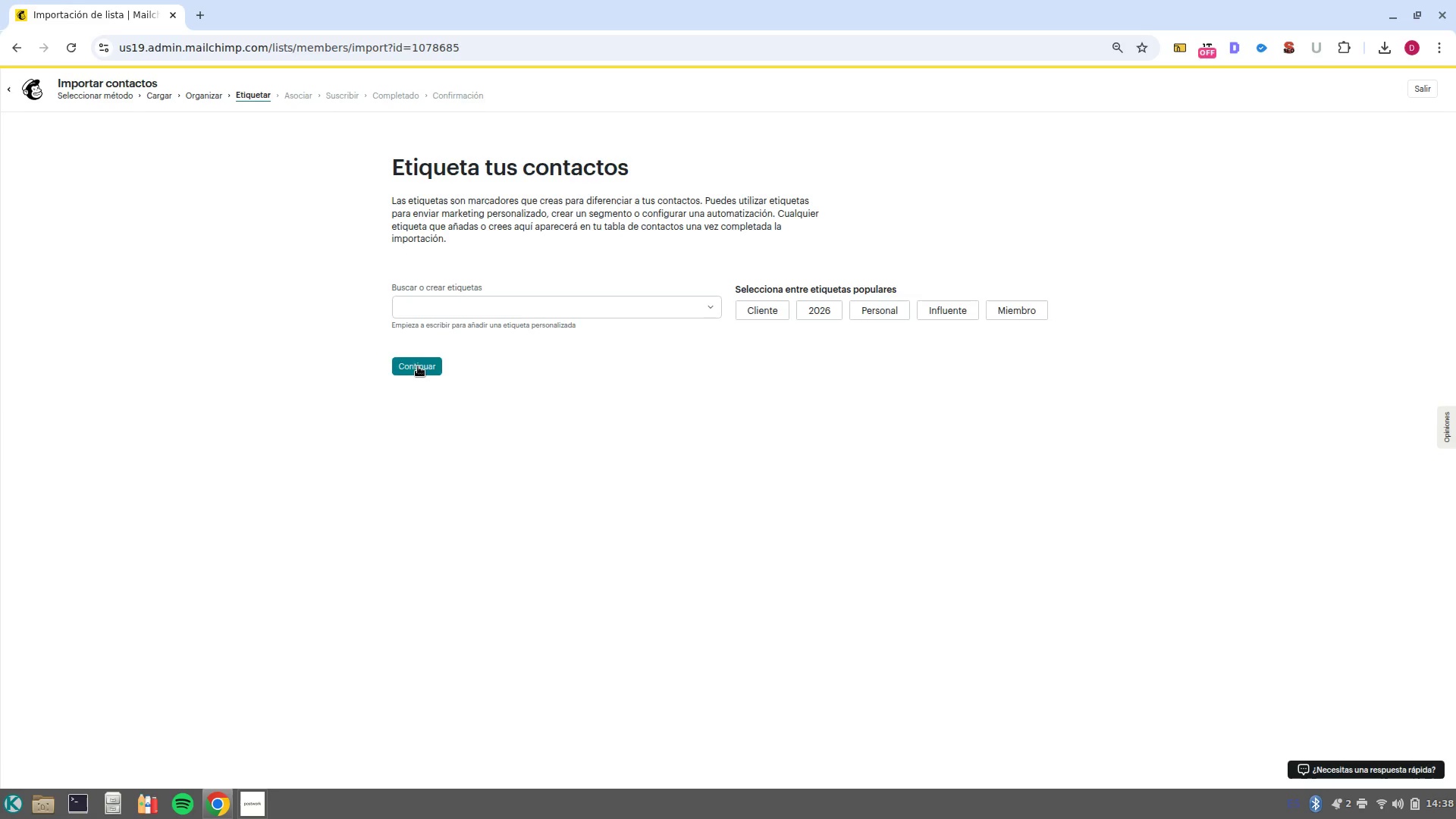 
left_click([418, 356])
 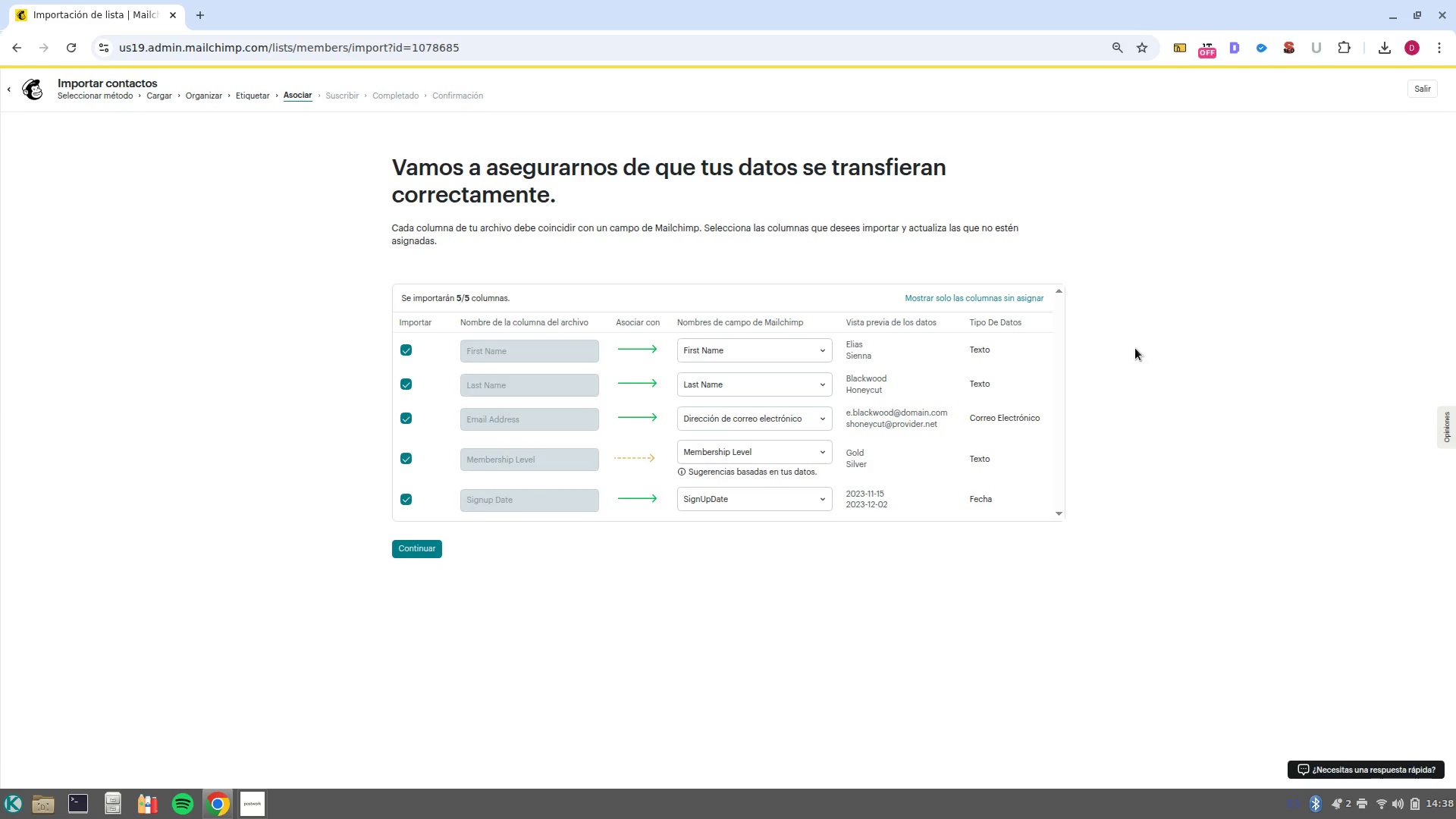 
left_click([775, 452])
 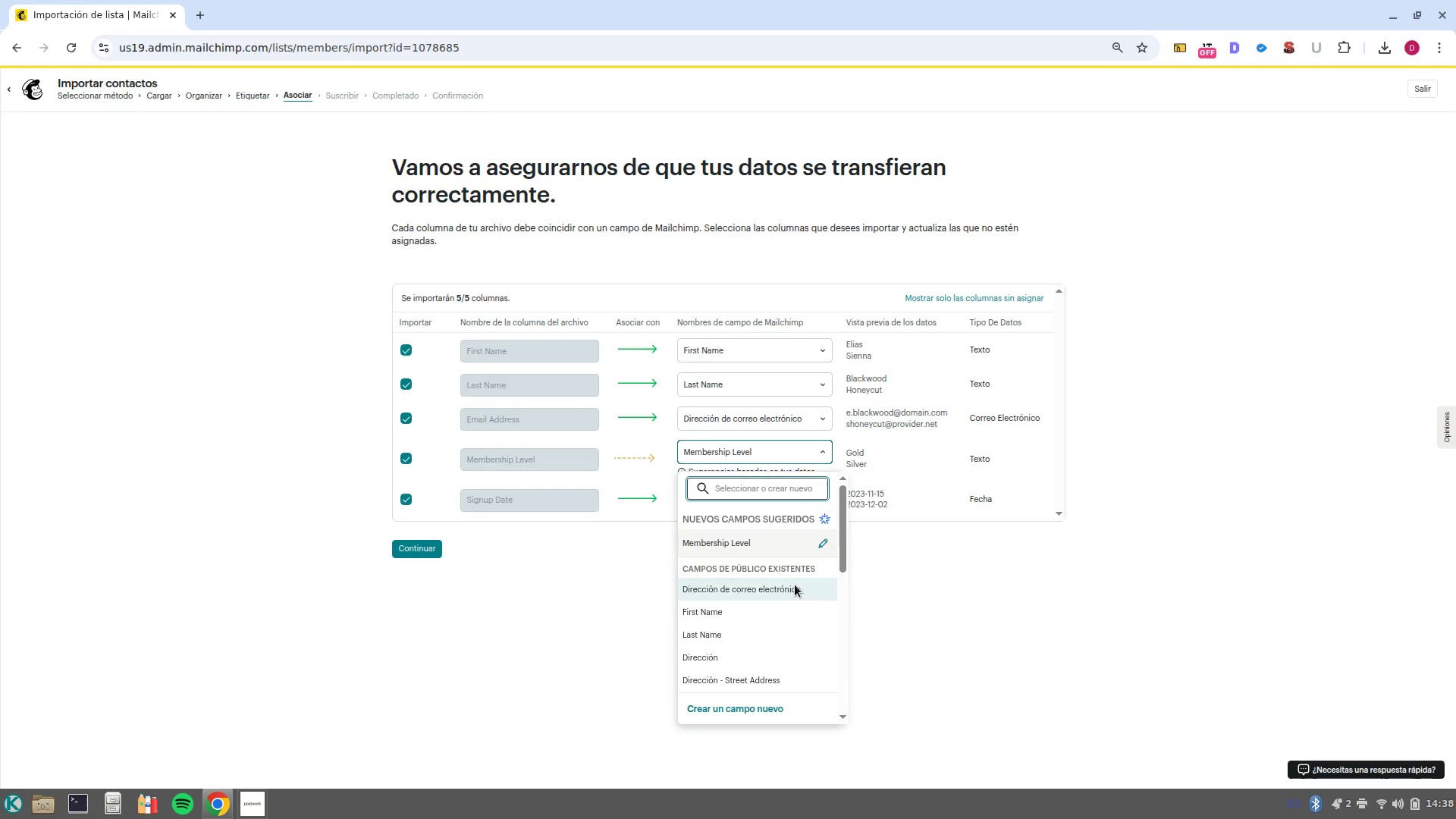 
scroll: coordinate [774, 654], scroll_direction: down, amount: 9.0
 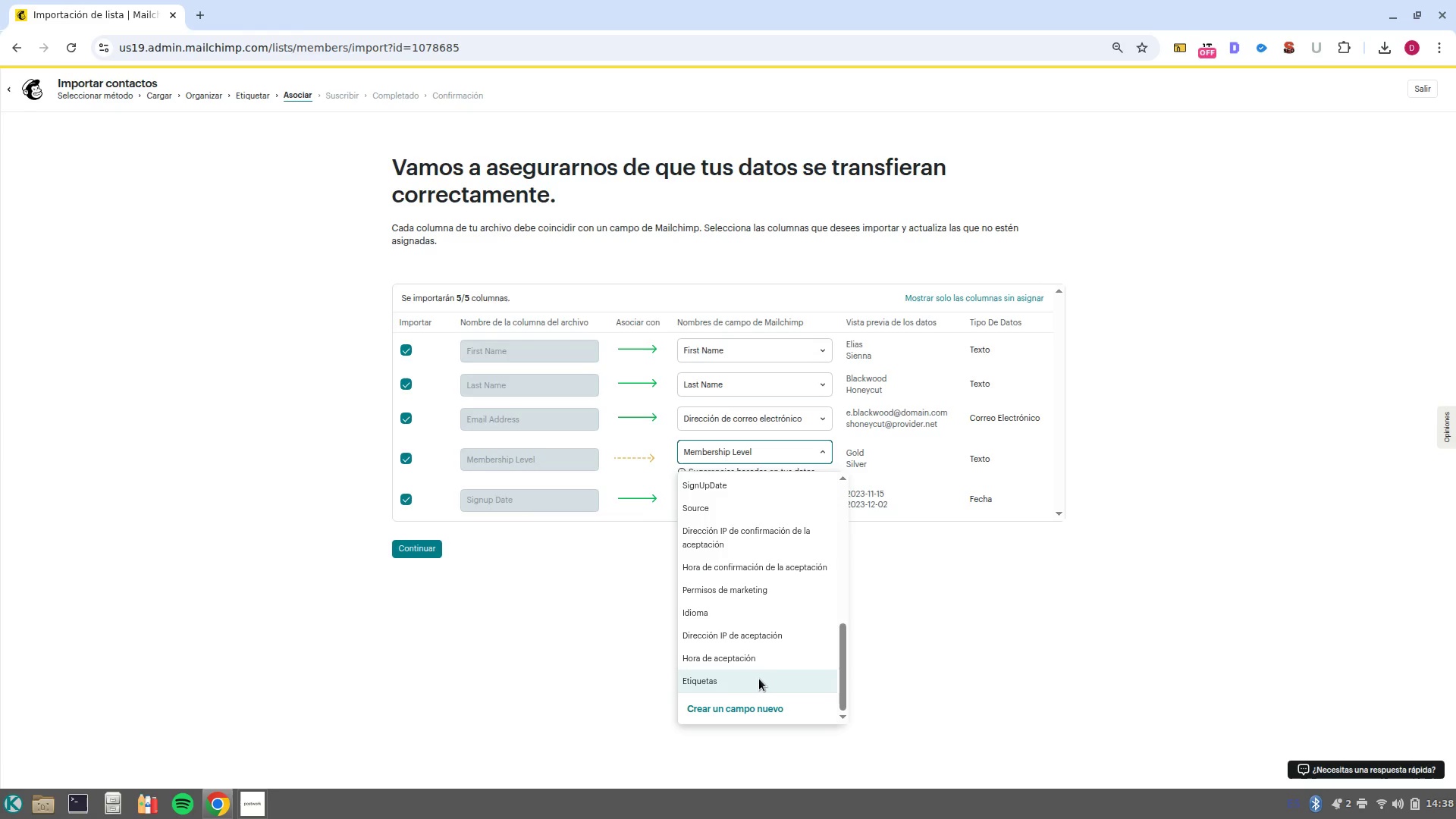 
left_click([759, 679])
 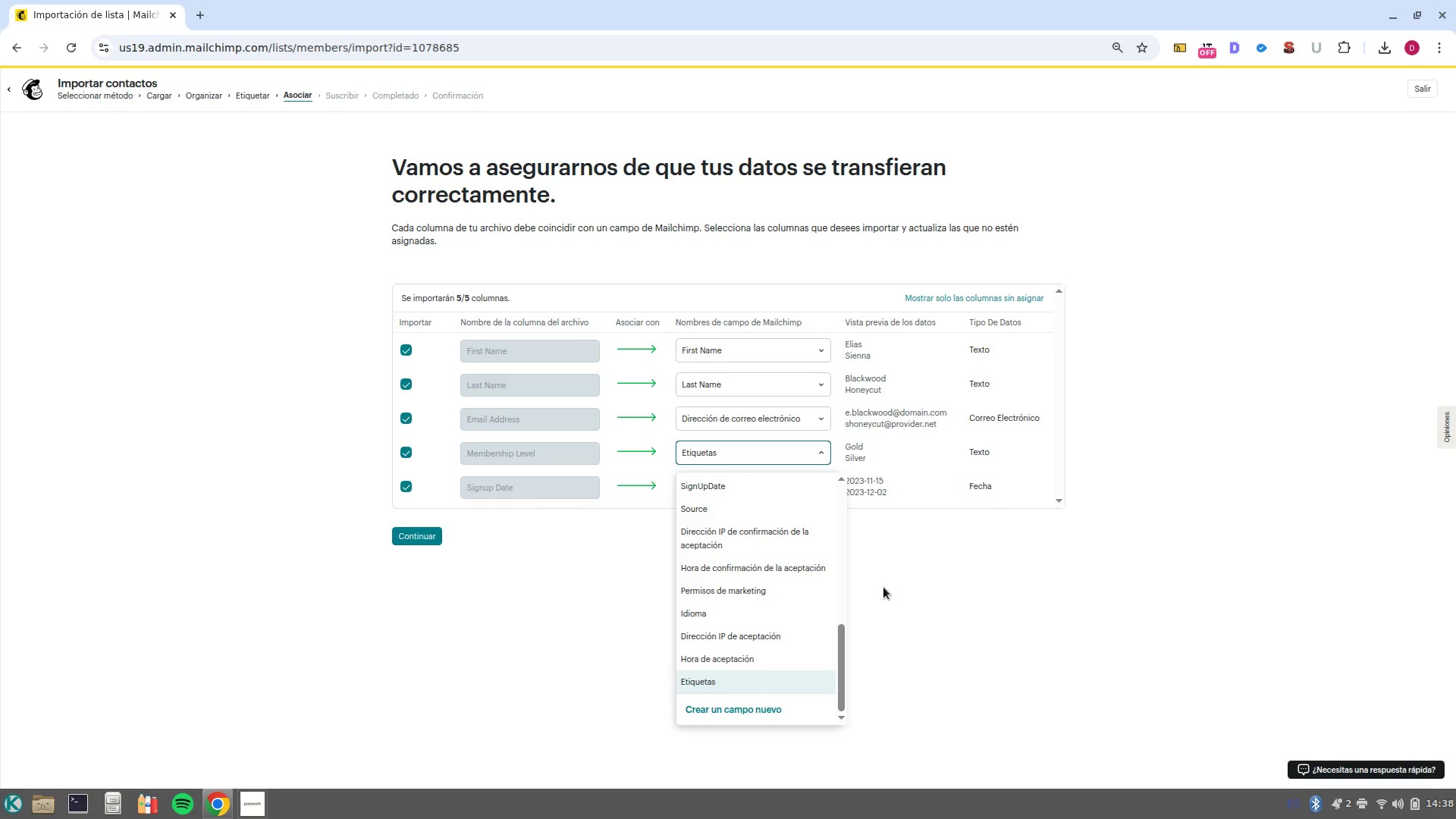 
left_click([888, 590])
 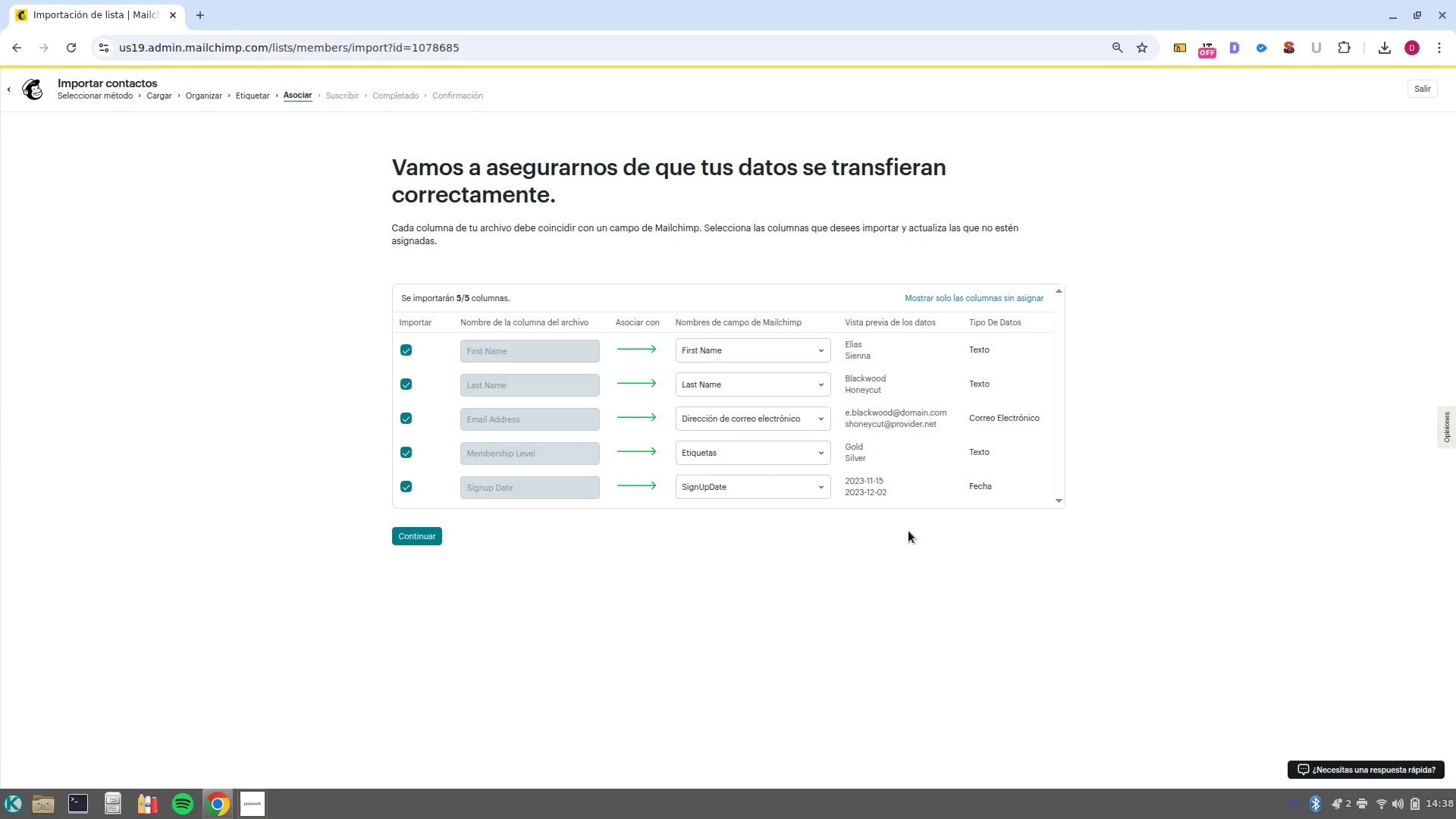 
wait(16.27)
 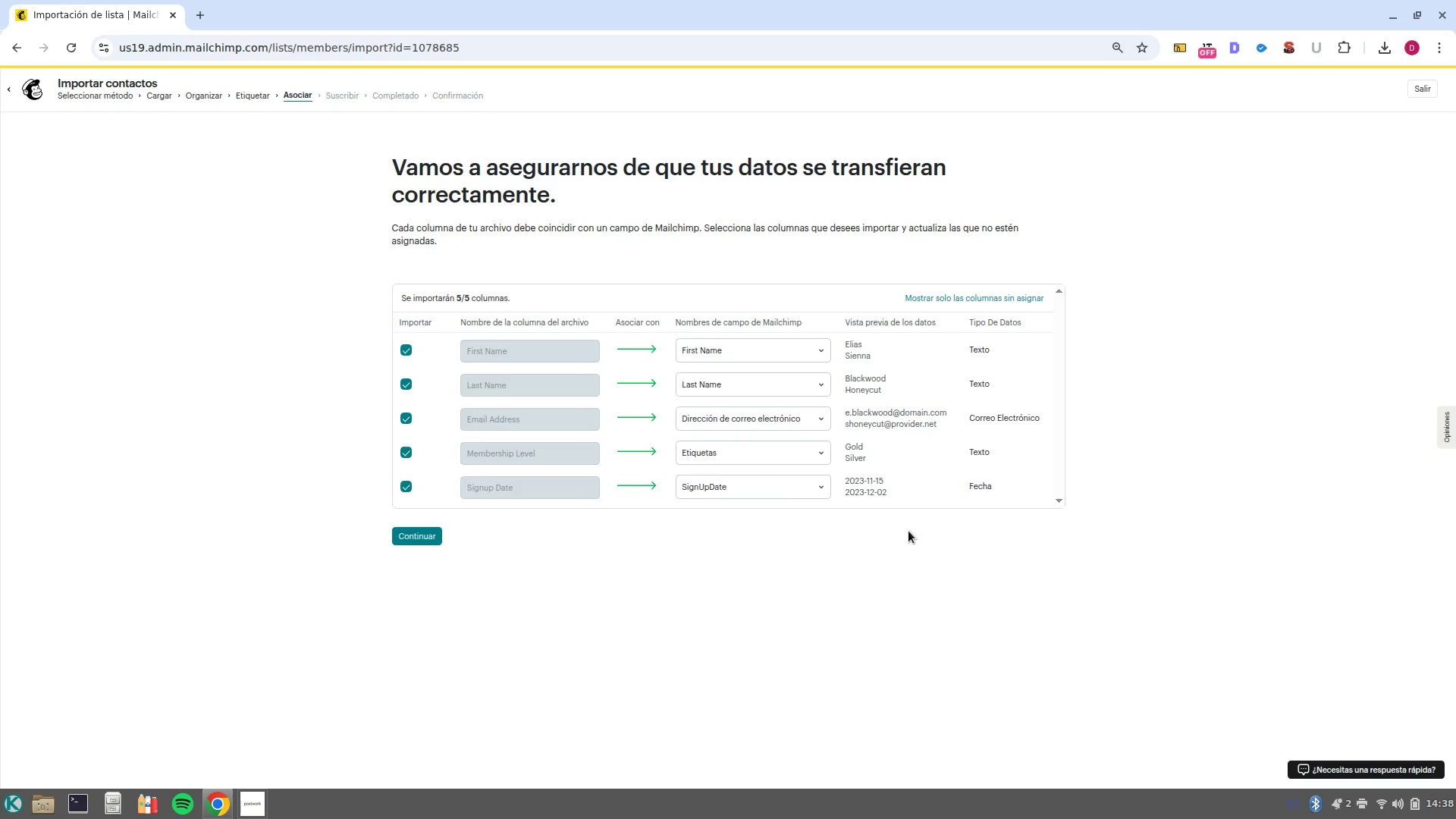 
left_click([435, 544])
 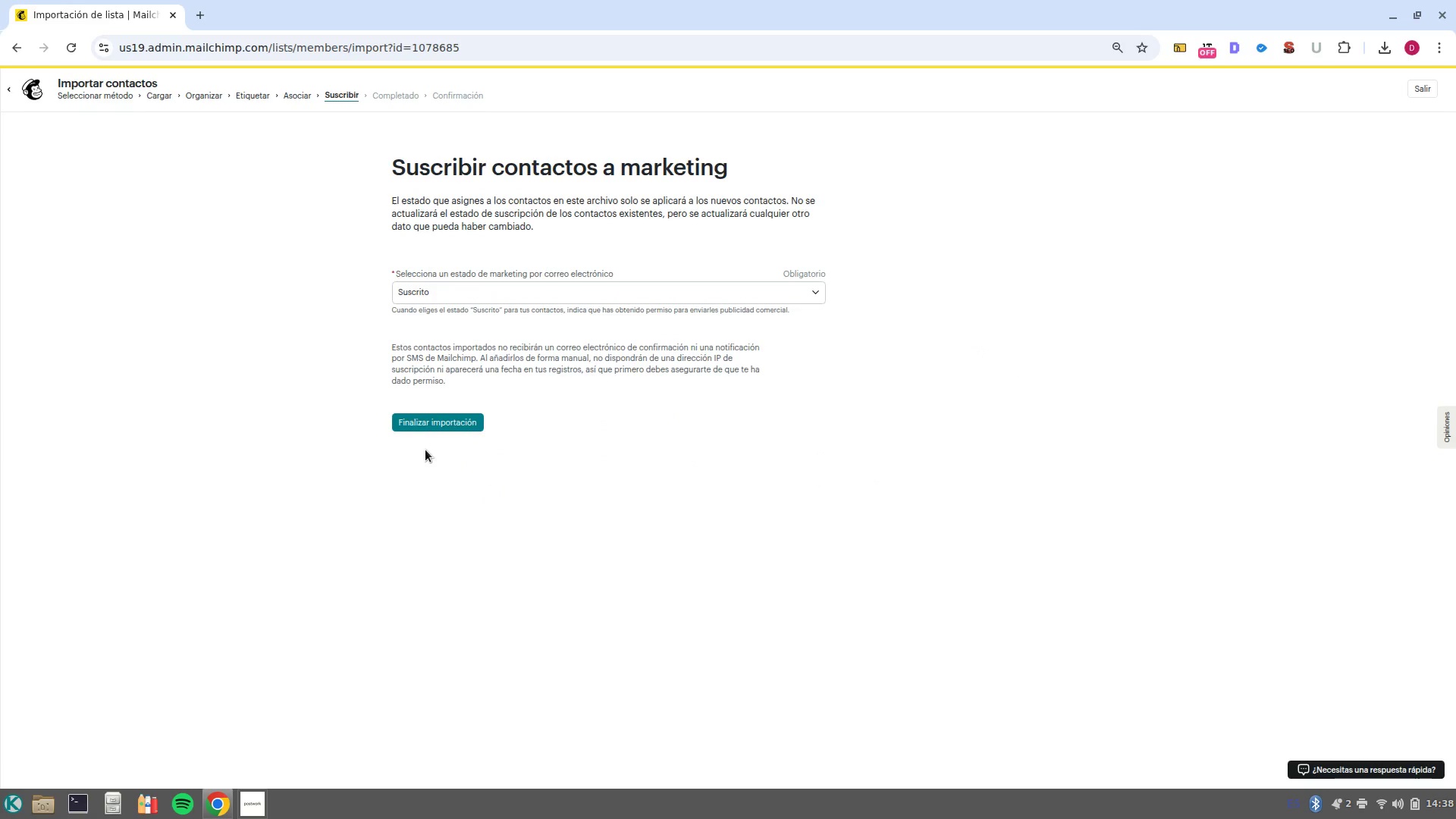 
left_click([425, 425])
 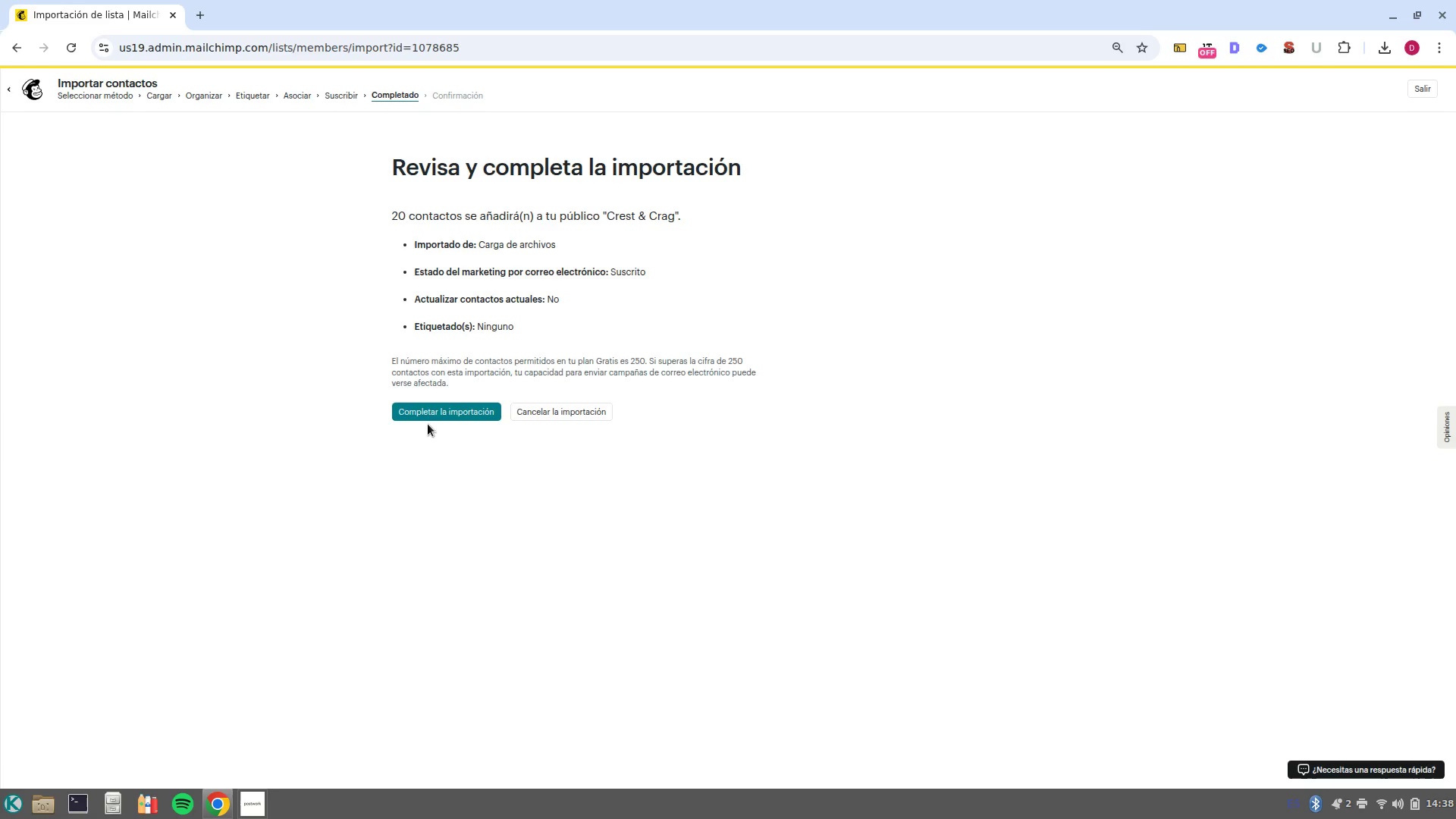 
left_click([426, 416])
 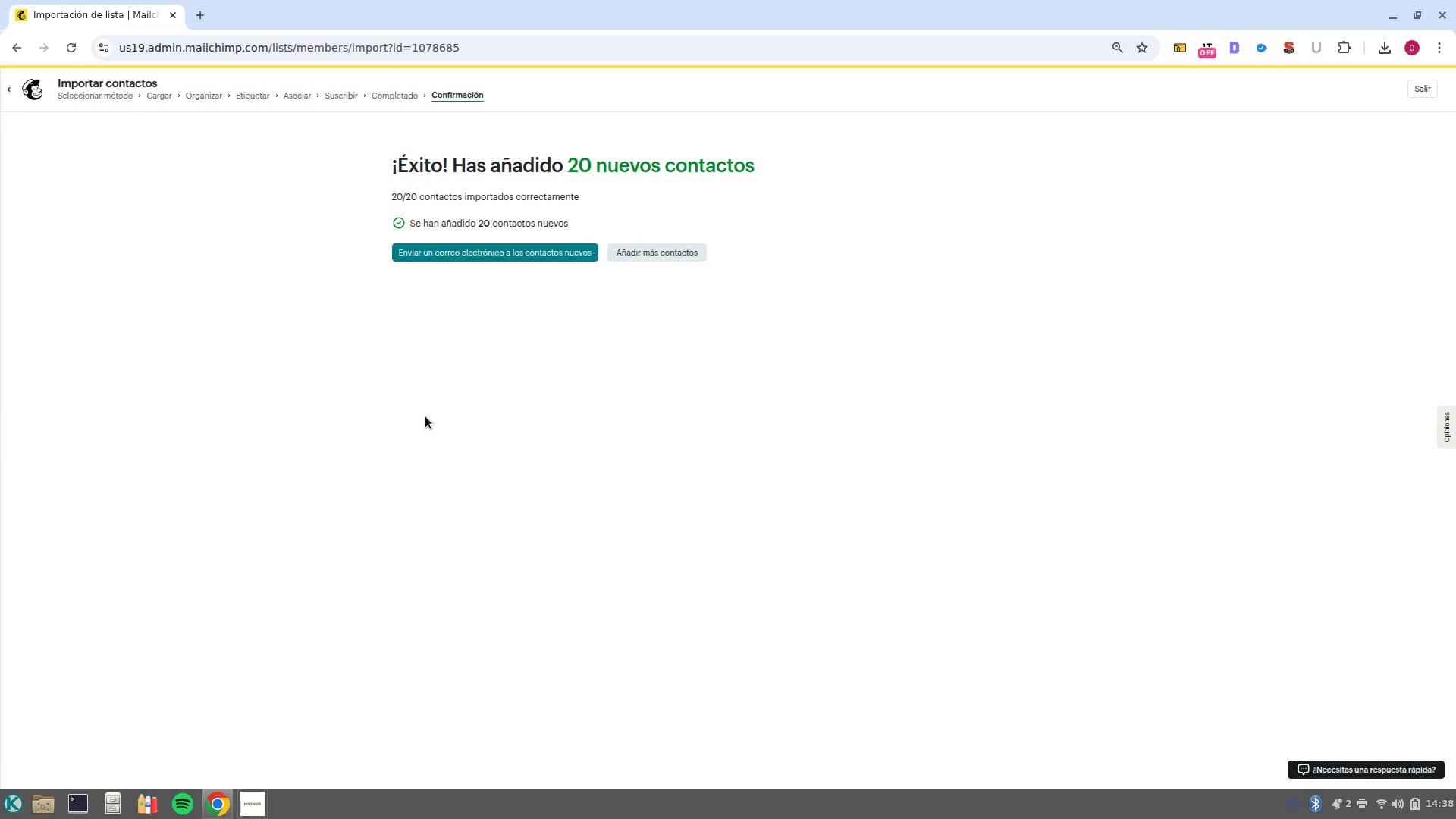 
wait(7.67)
 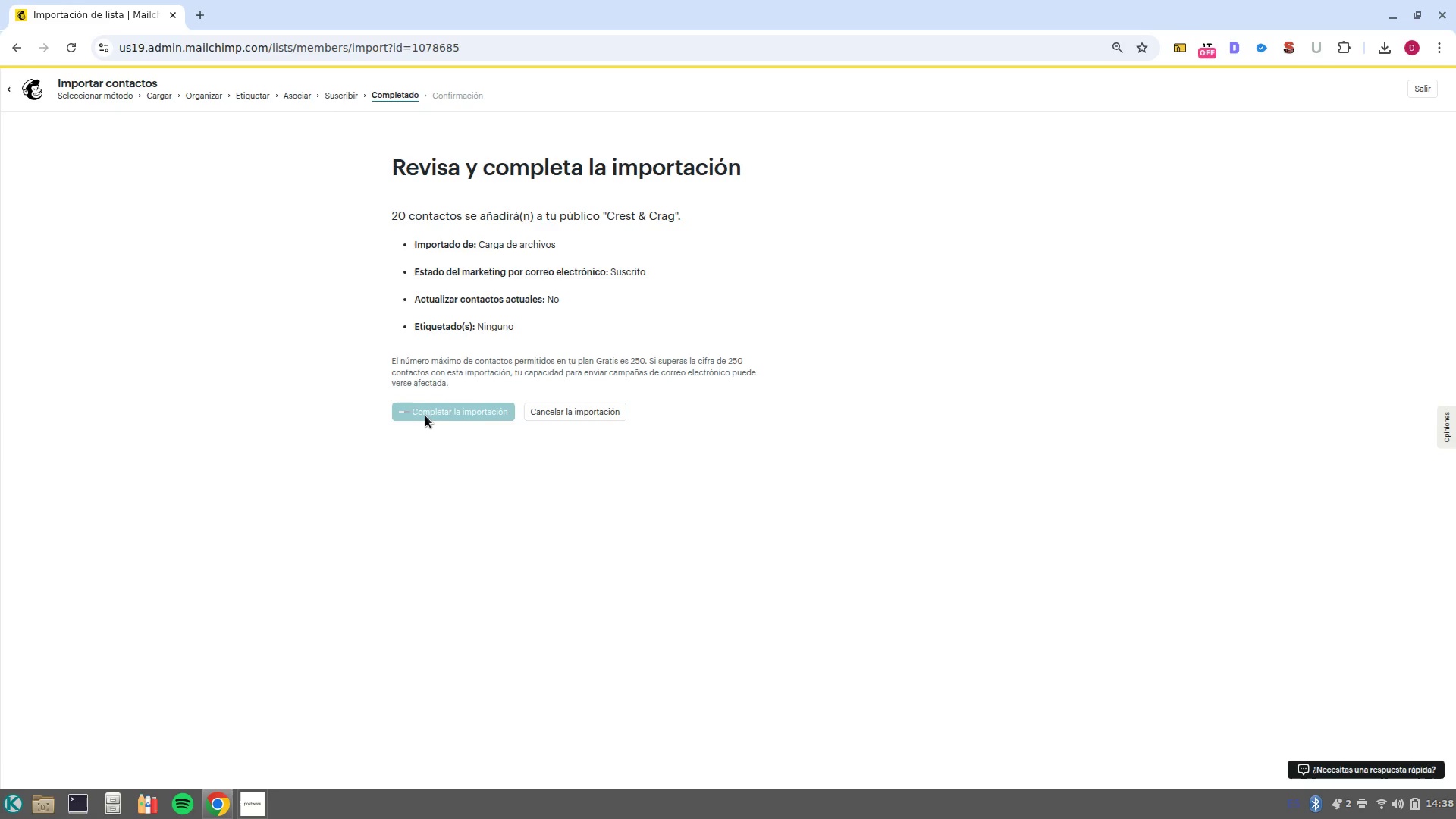 
left_click([1422, 93])
 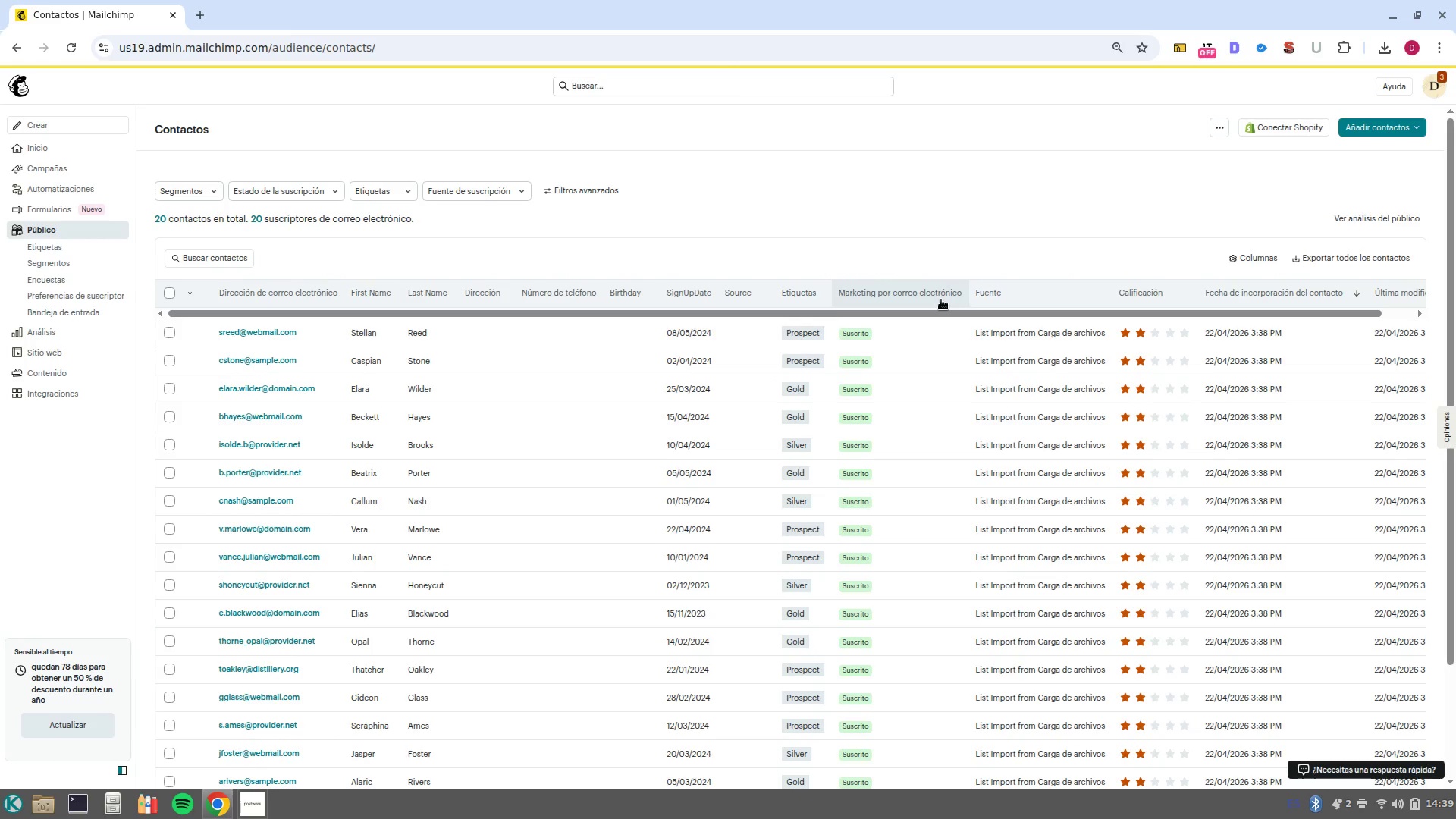 
wait(22.84)
 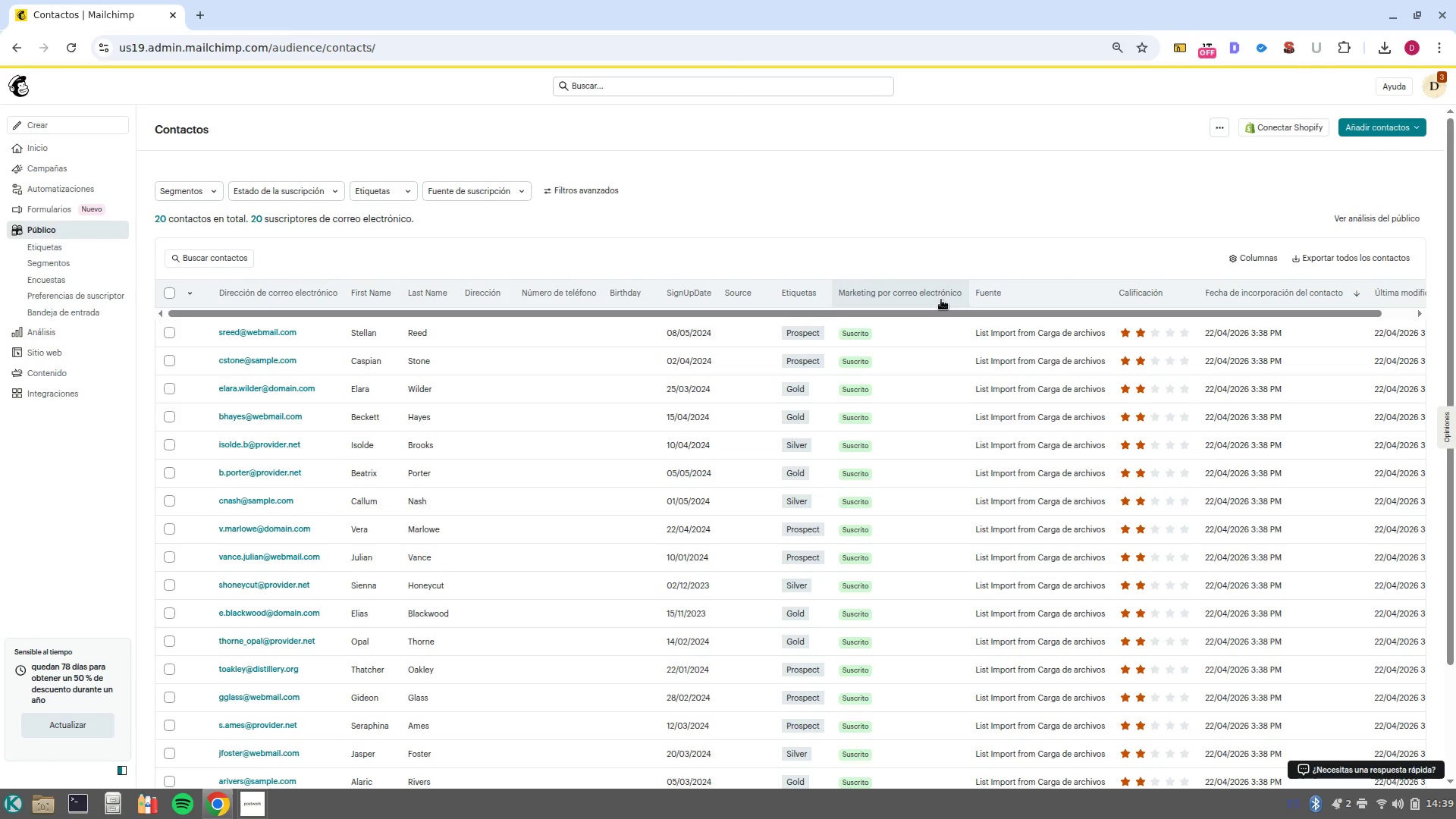 
left_click([74, 193])
 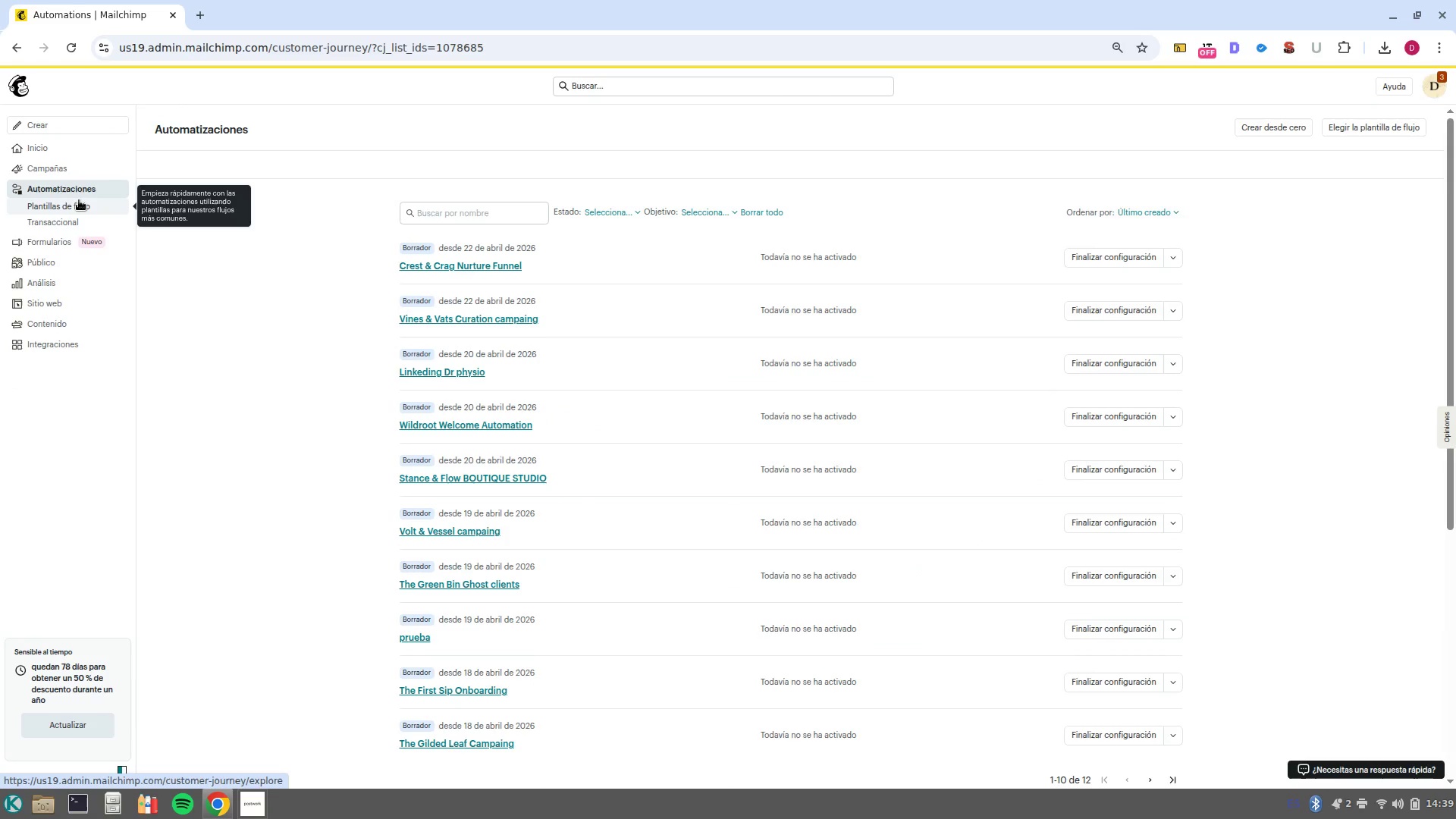 
key(Unknown)
 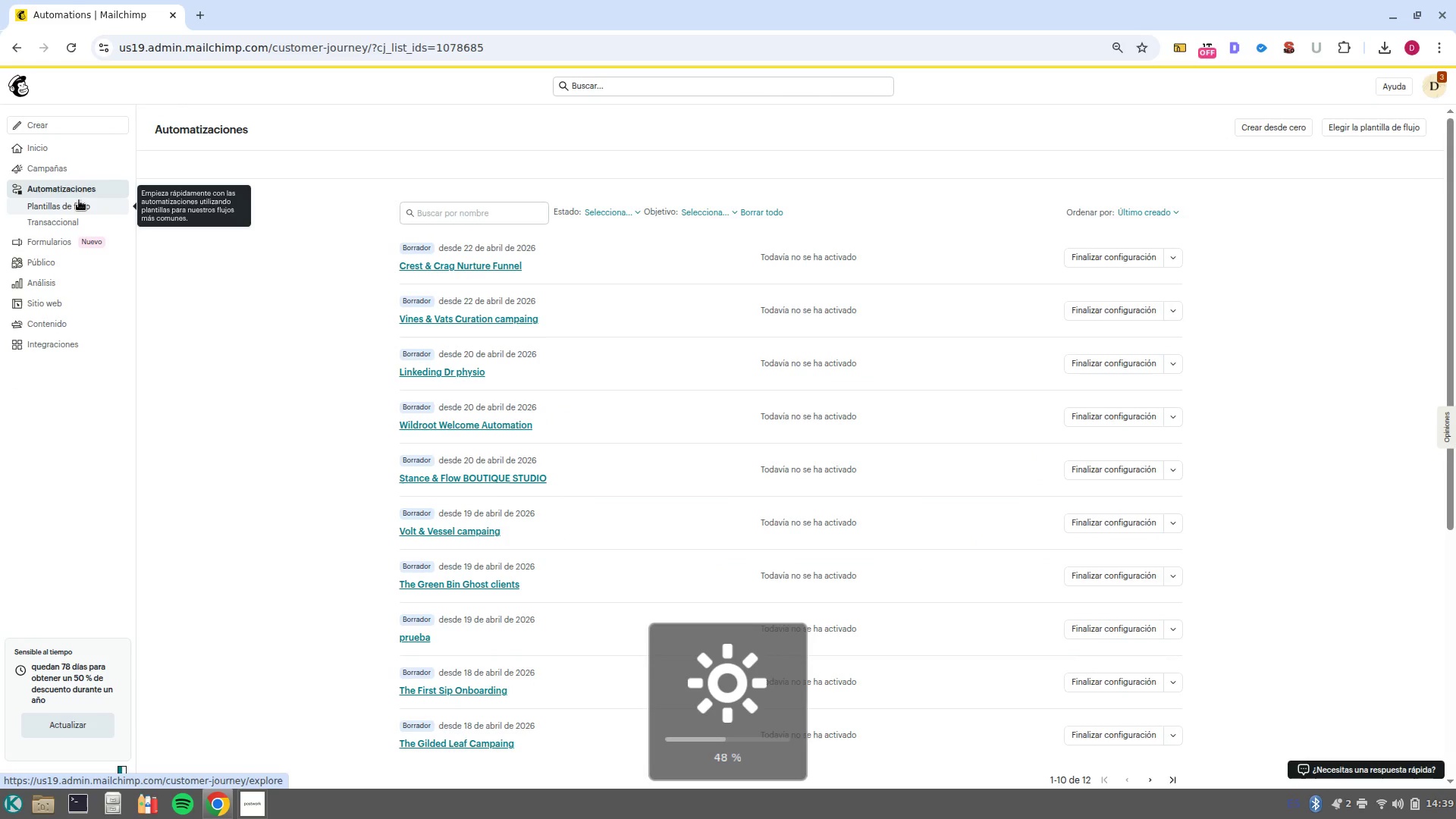 
key(Unknown)
 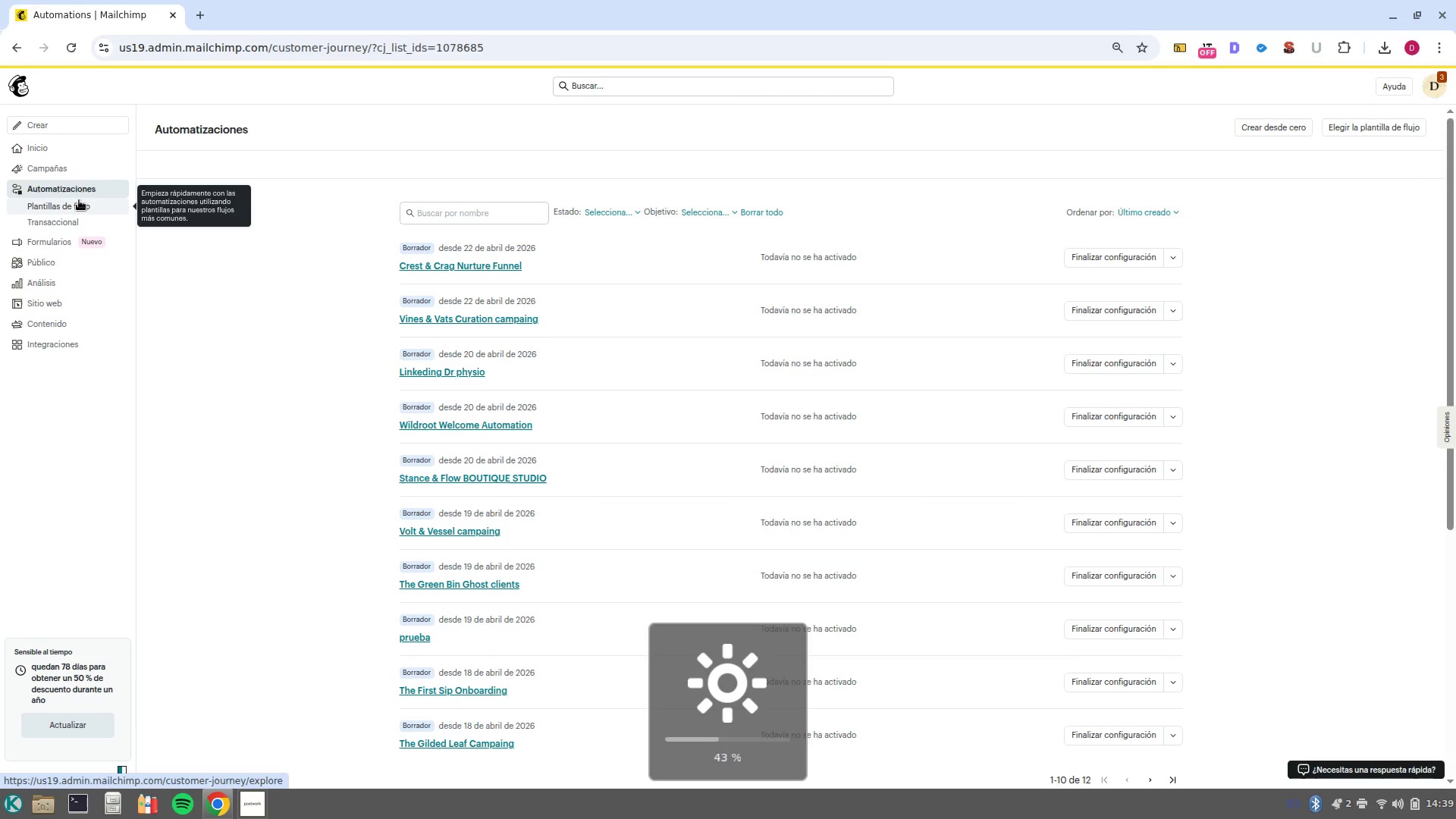 
key(Unknown)
 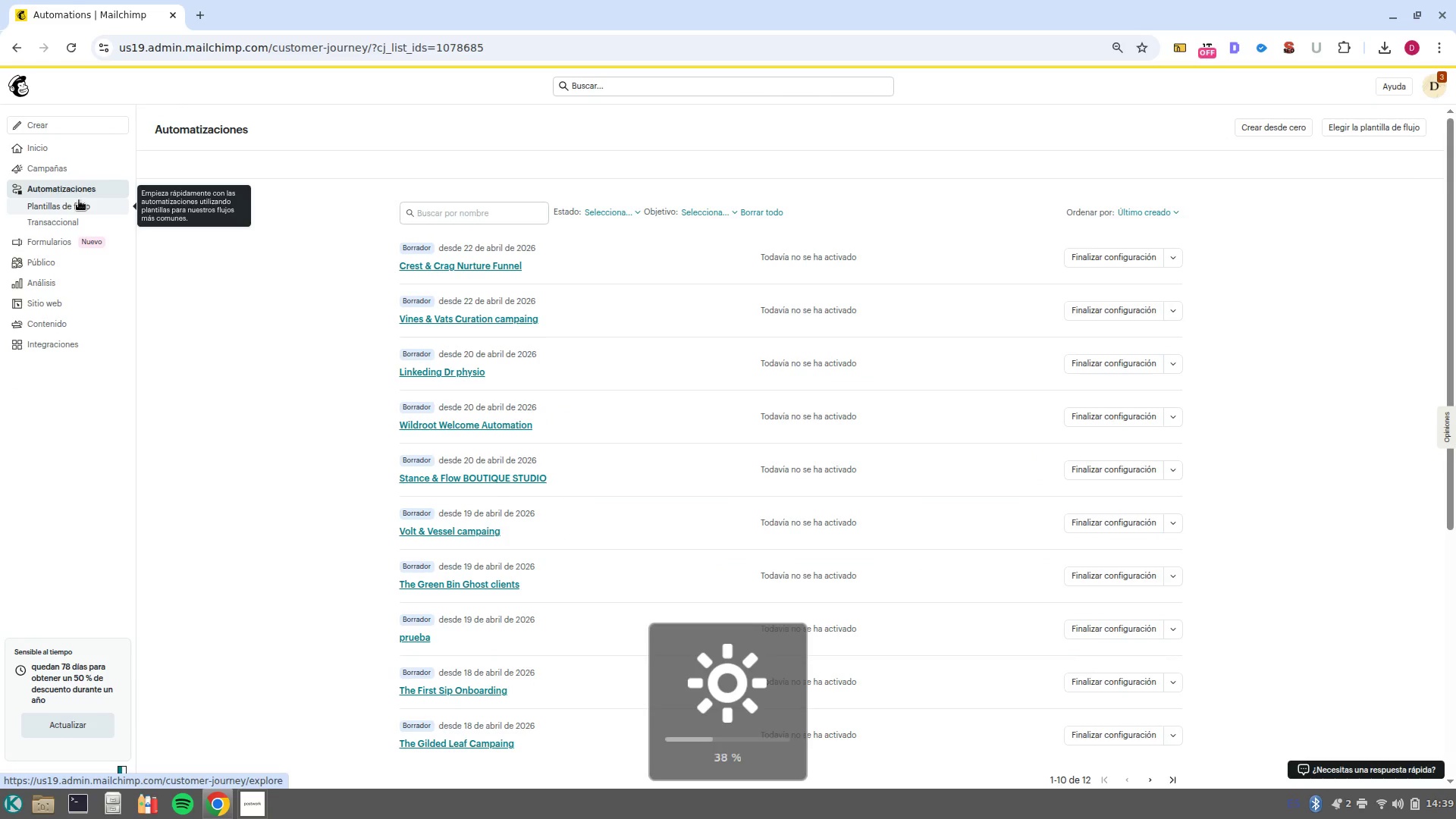 
key(Unknown)
 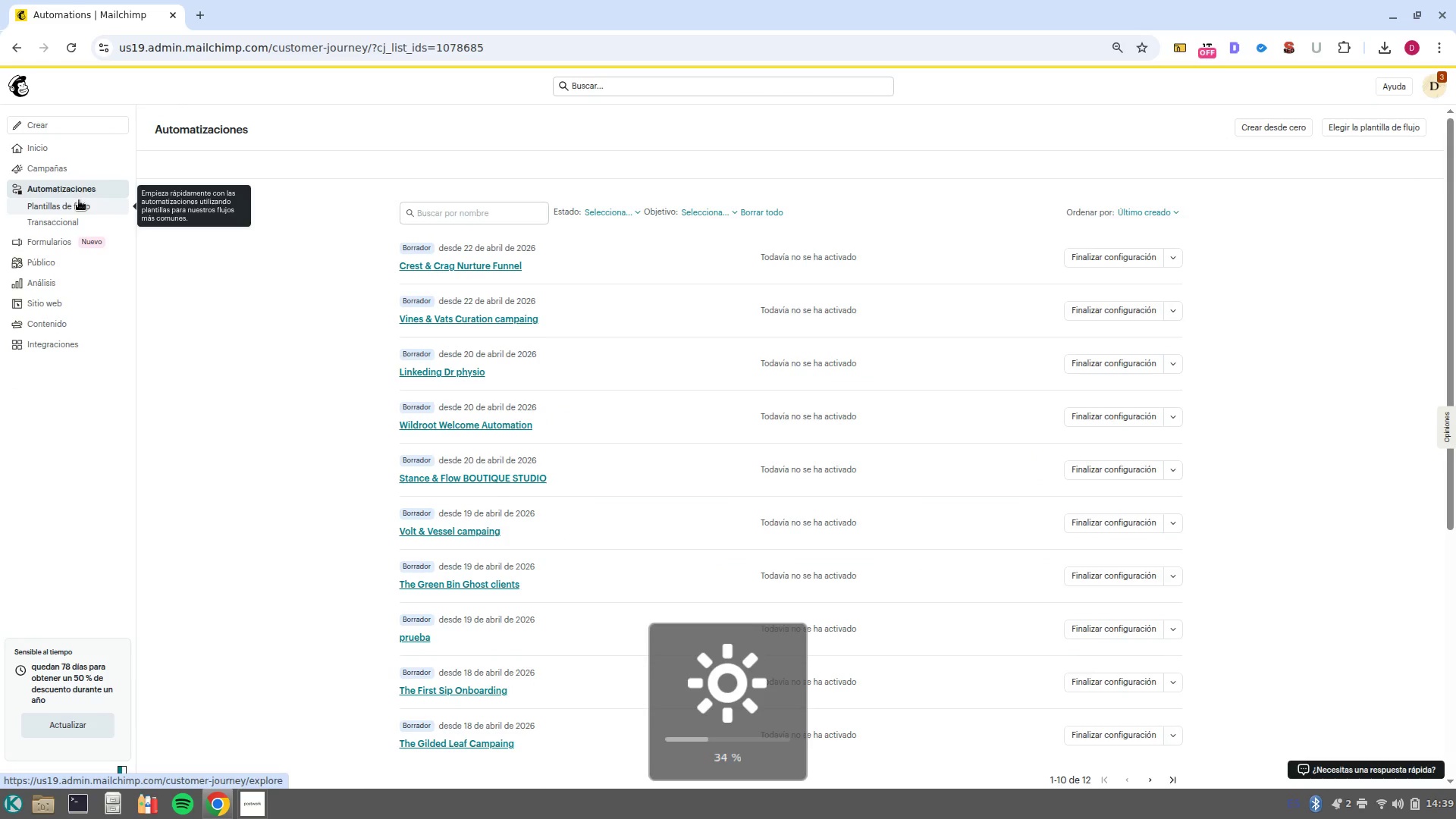 
key(Unknown)
 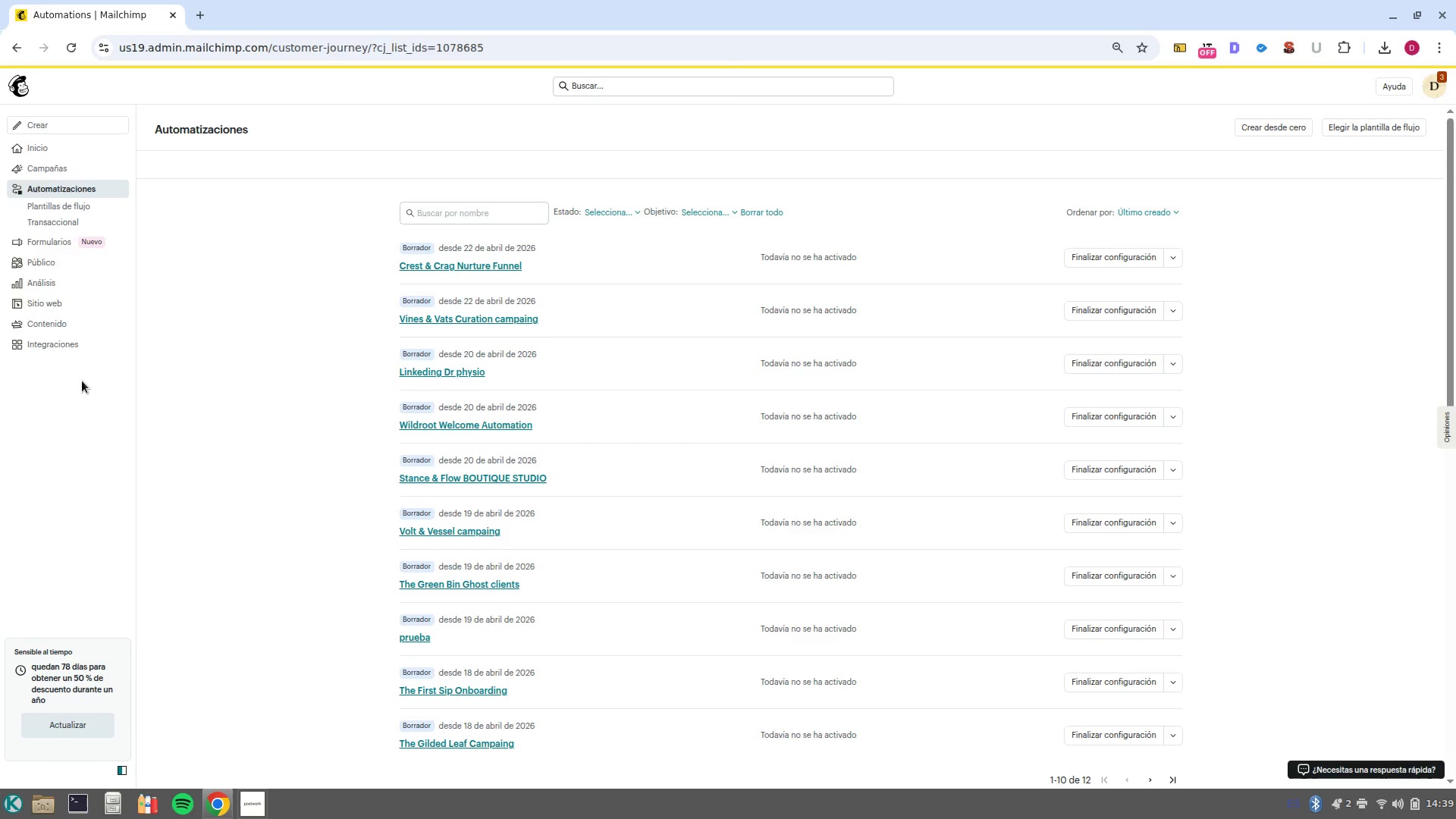 
wait(43.32)
 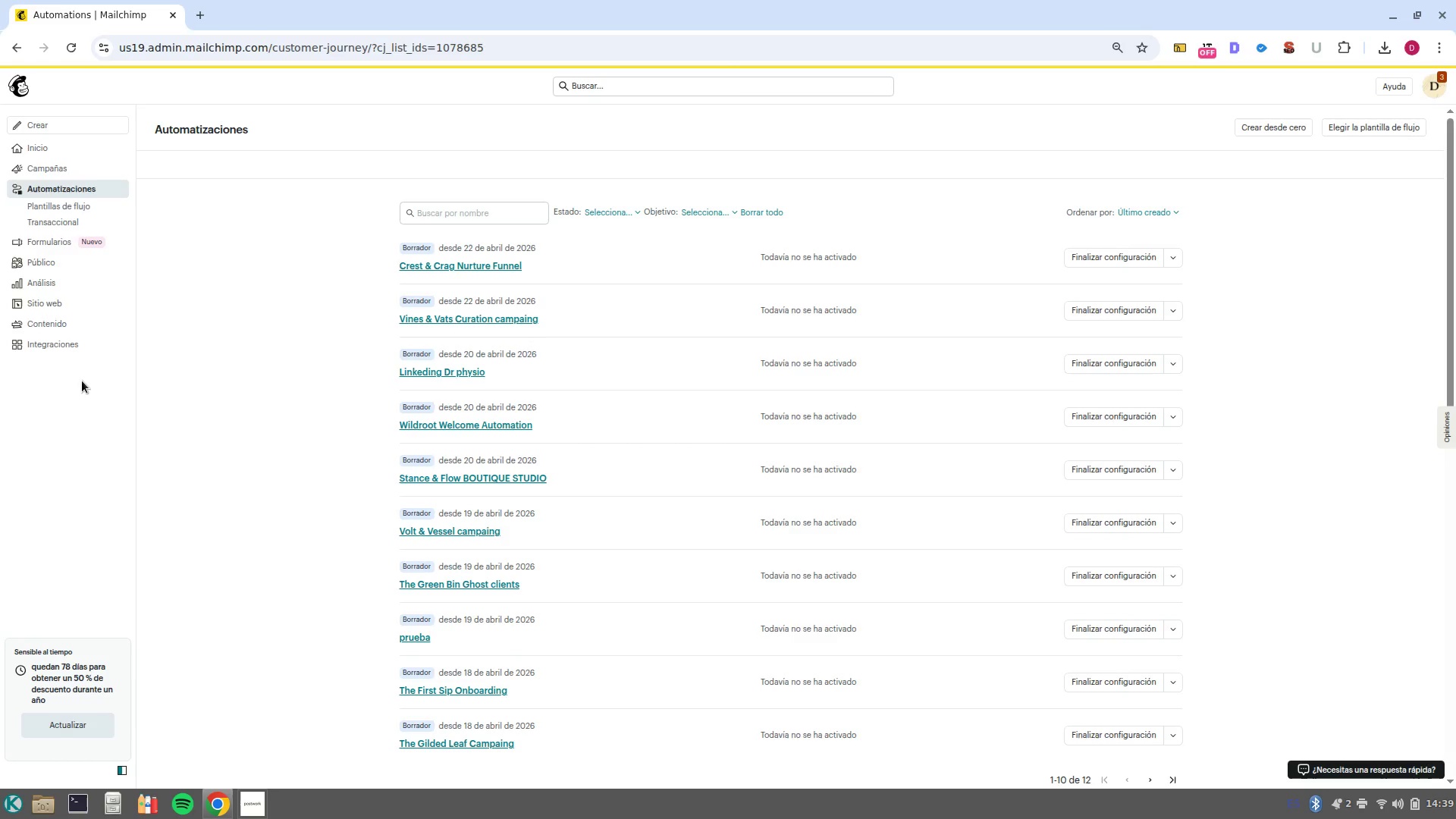 
left_click([58, 265])
 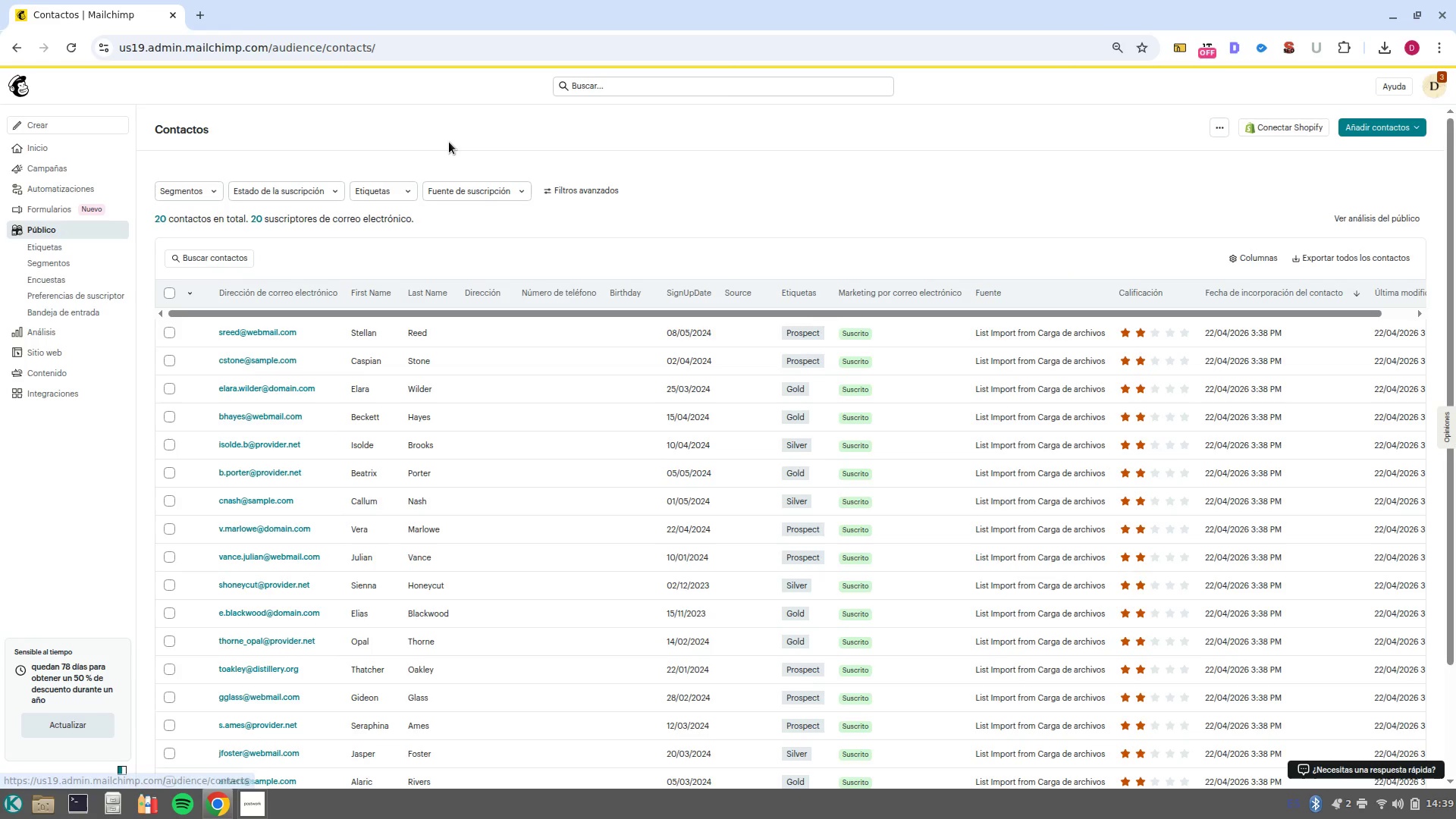 
wait(6.1)
 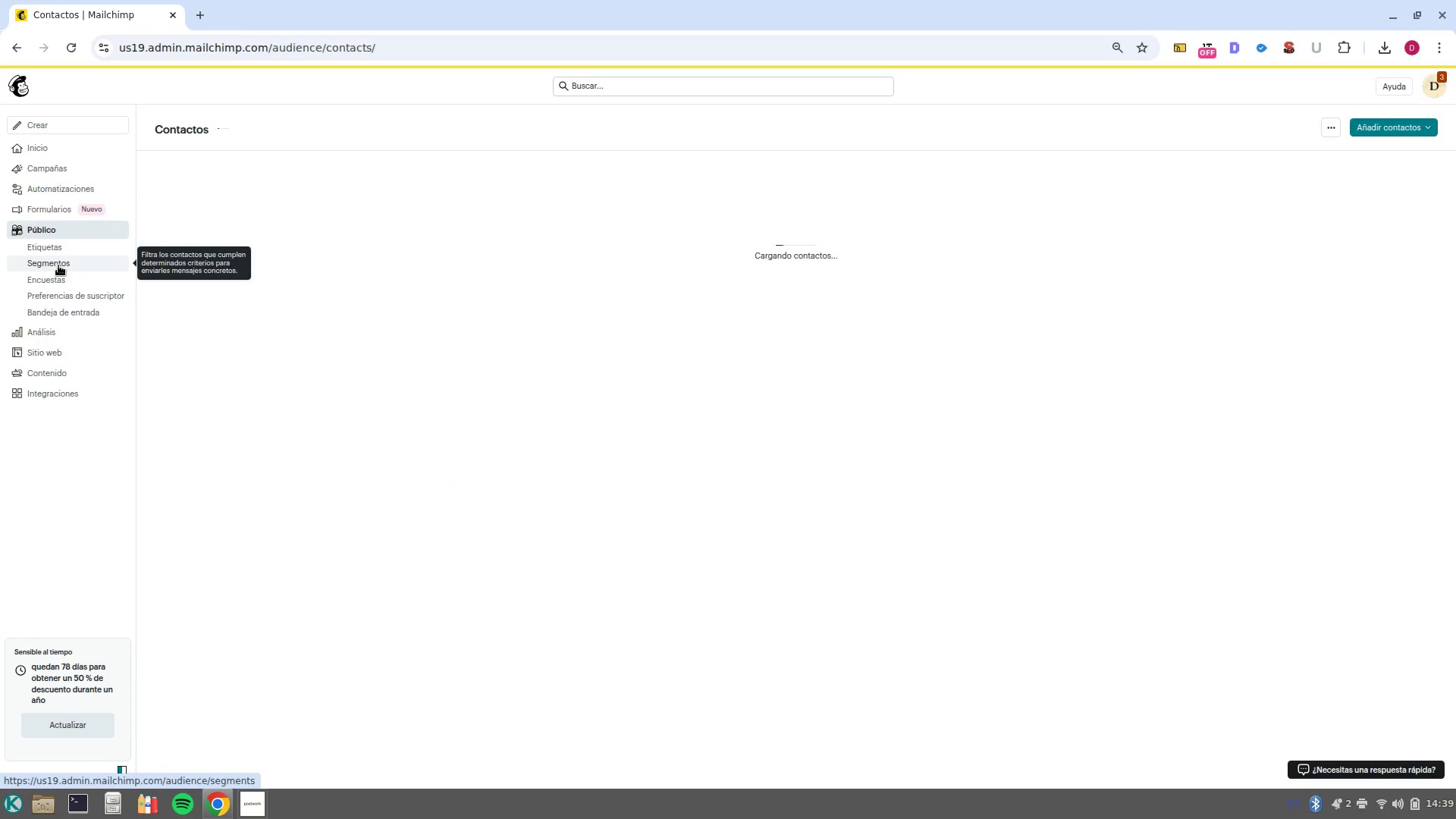 
left_click([1228, 127])
 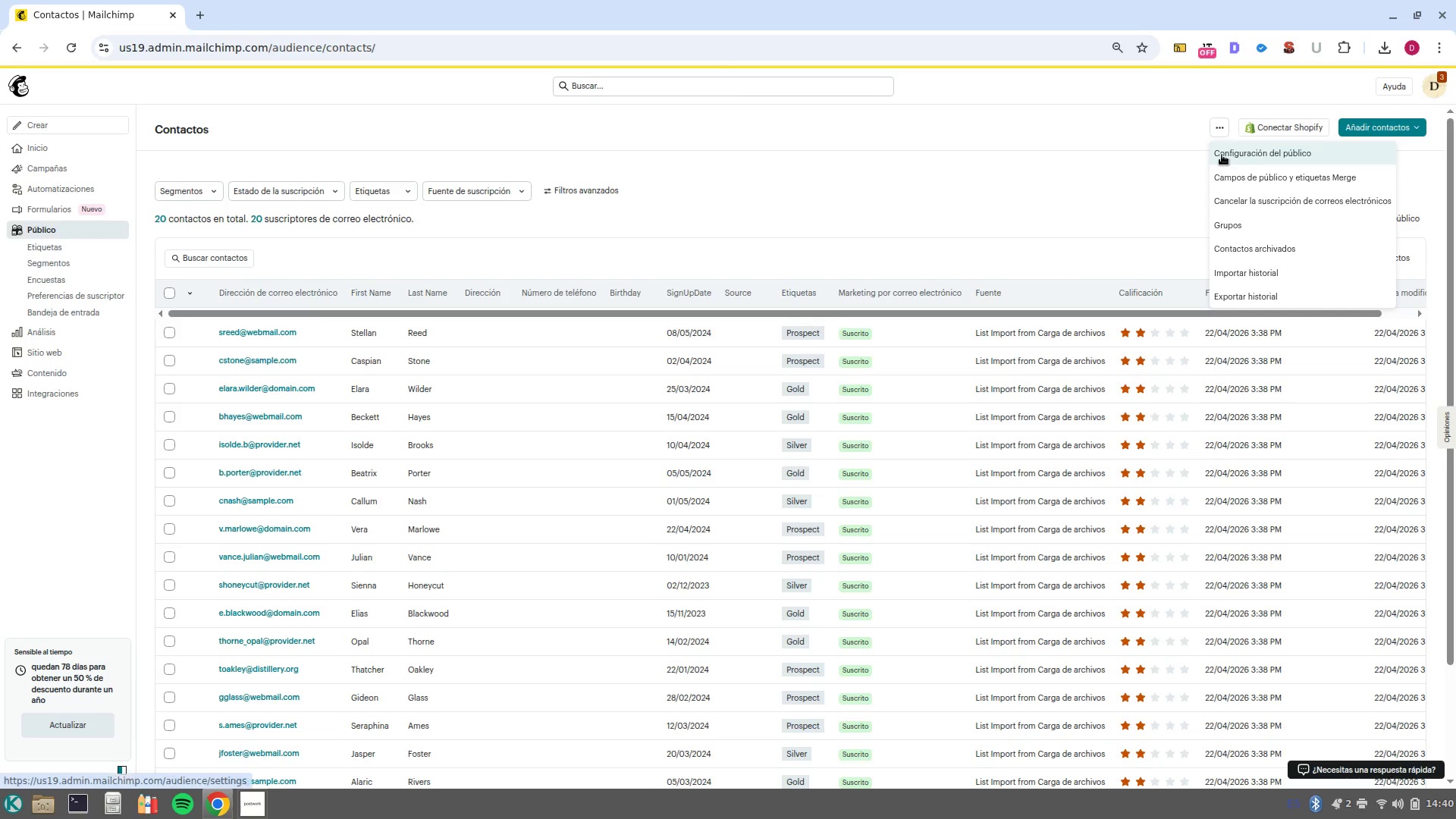 
left_click([1222, 155])
 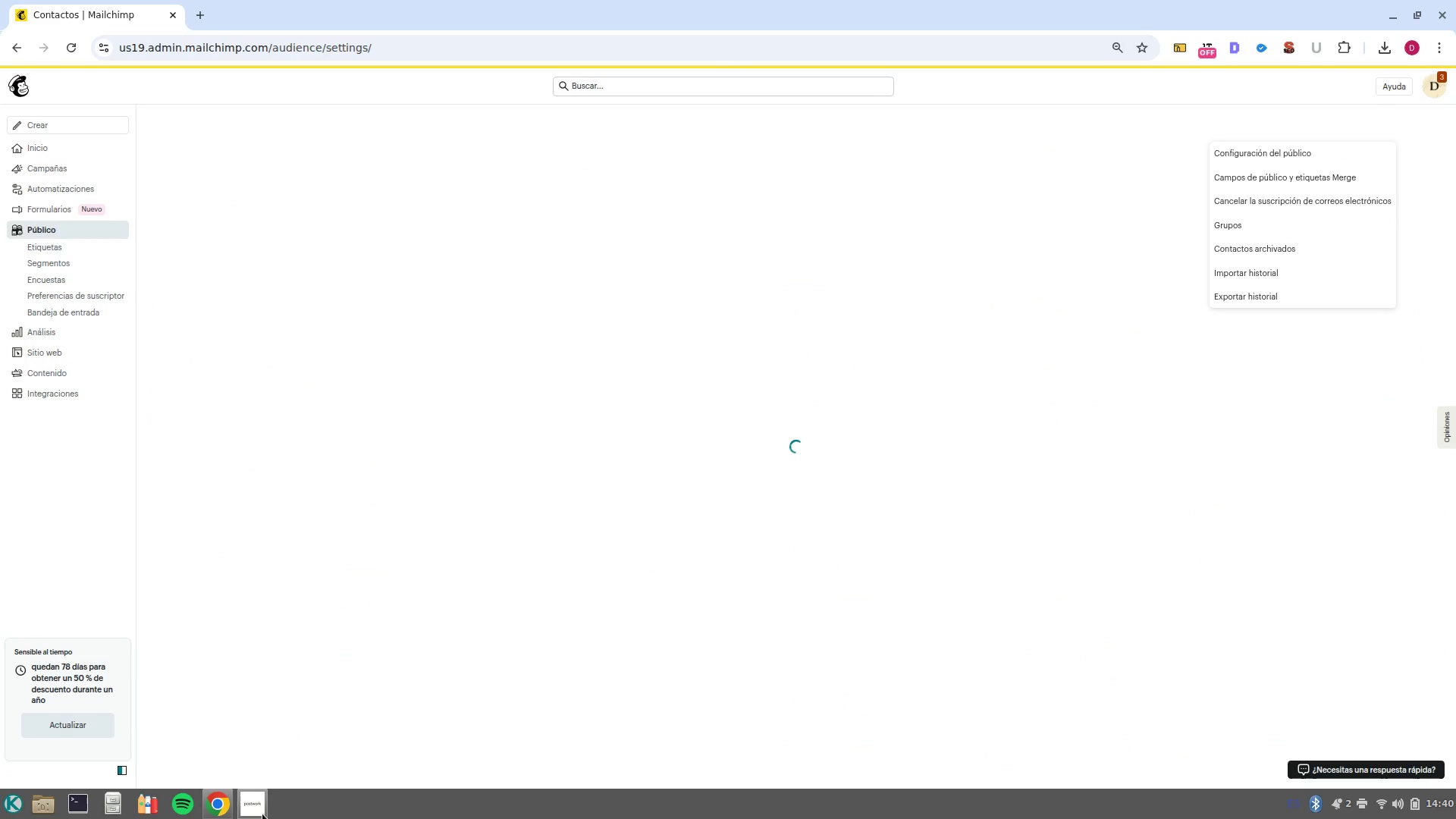 
left_click([262, 814])